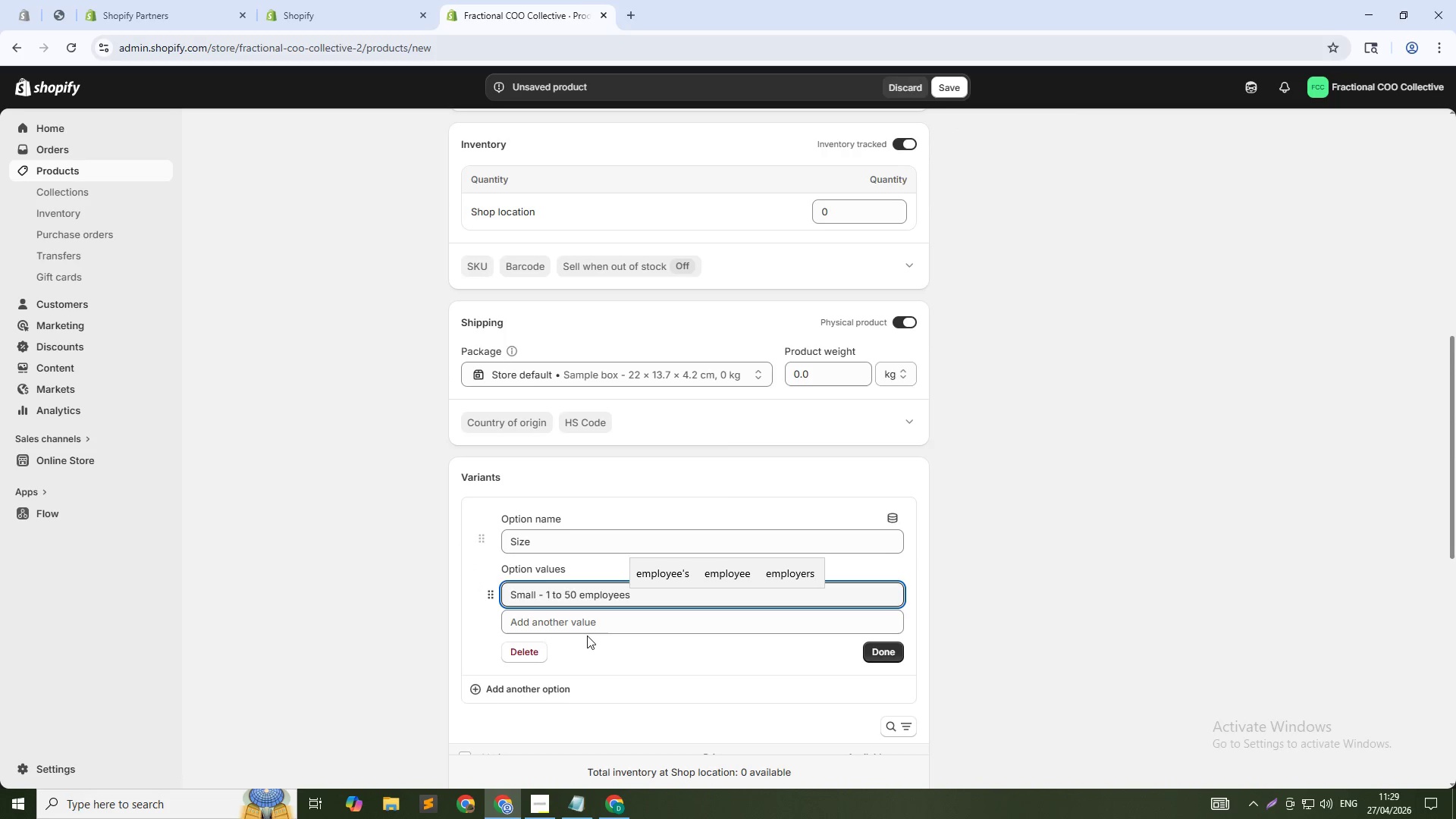 
left_click([589, 622])
 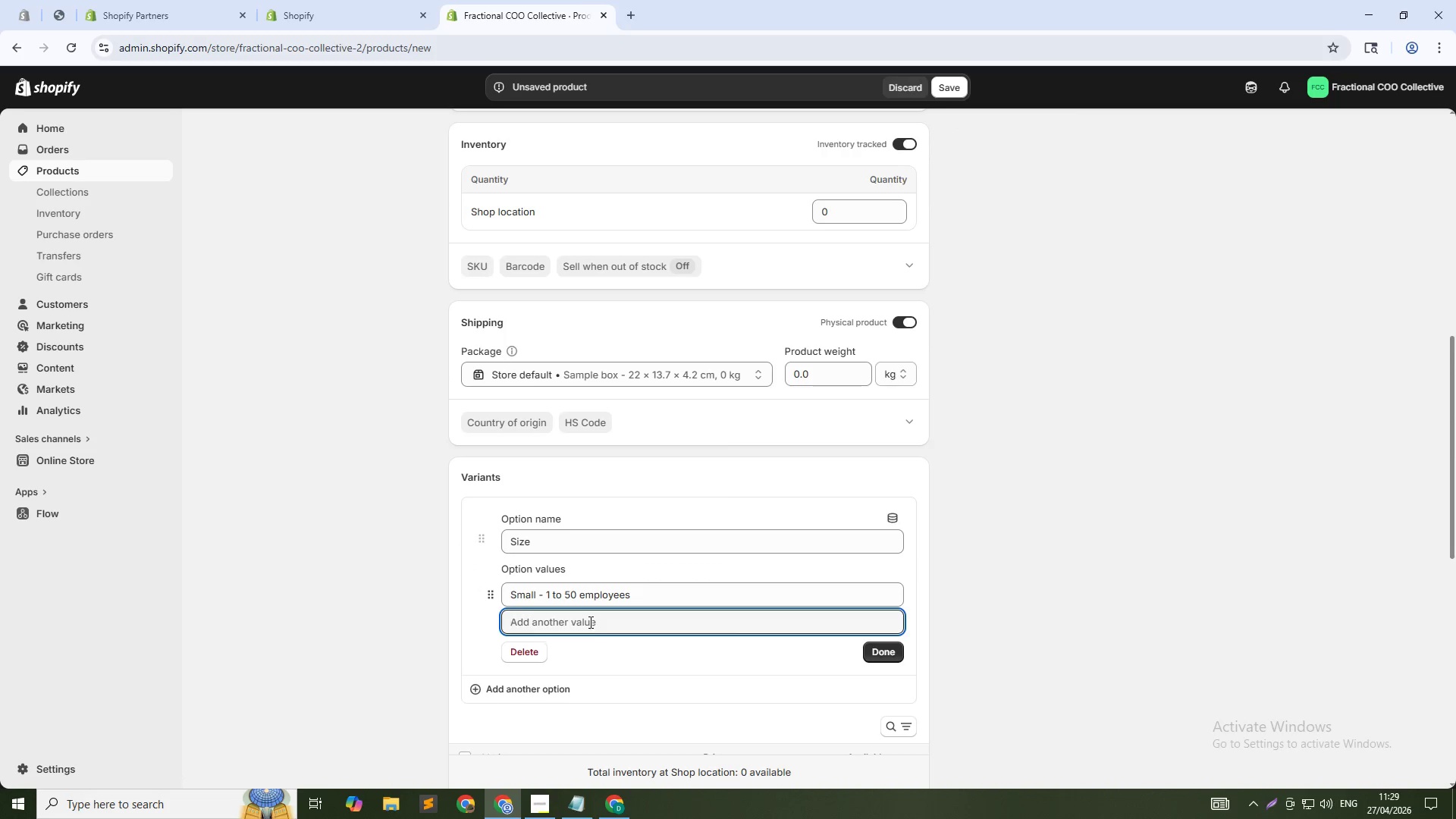 
type(Medium - 50 to 200 employees)
 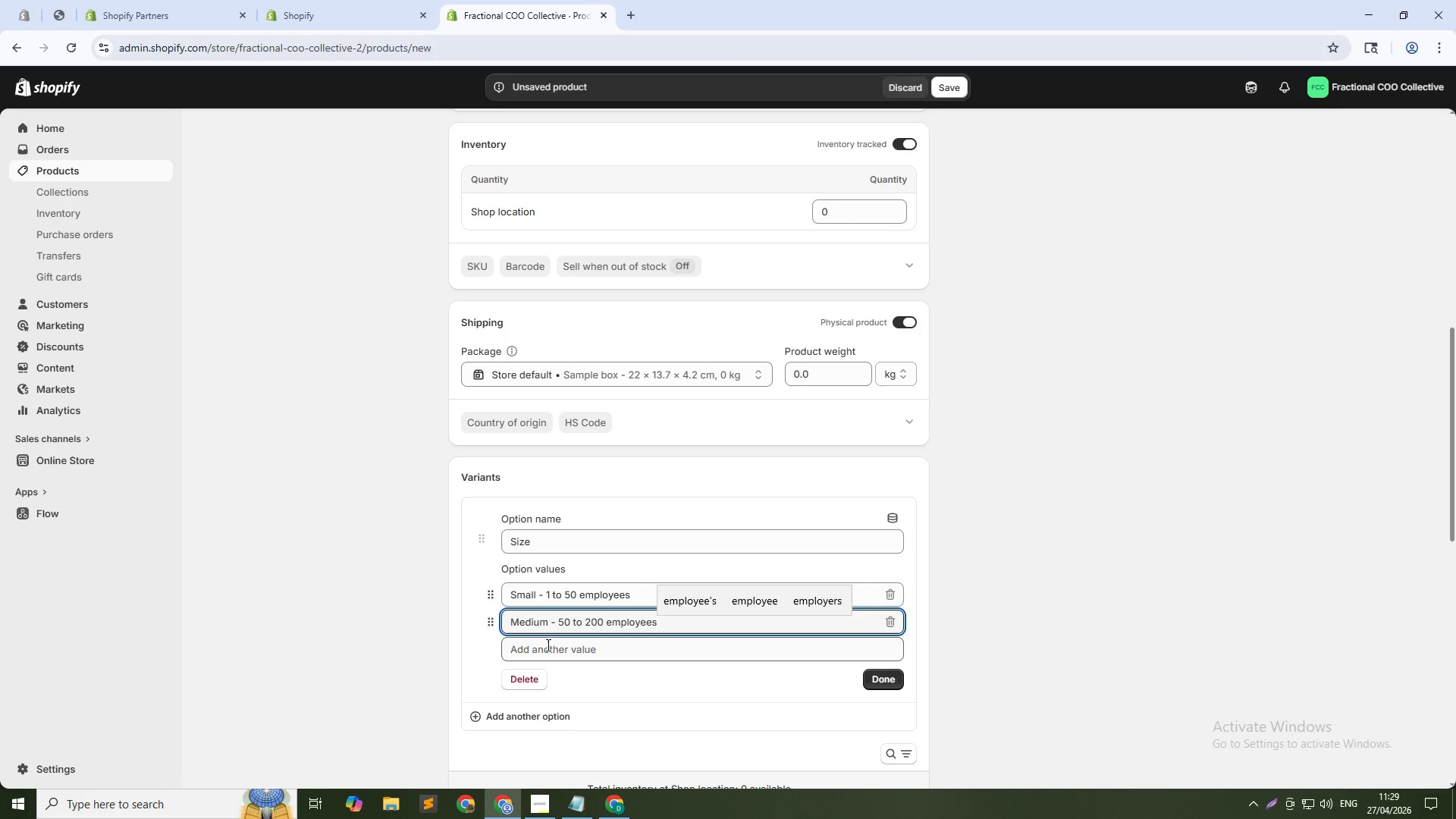 
left_click([558, 651])
 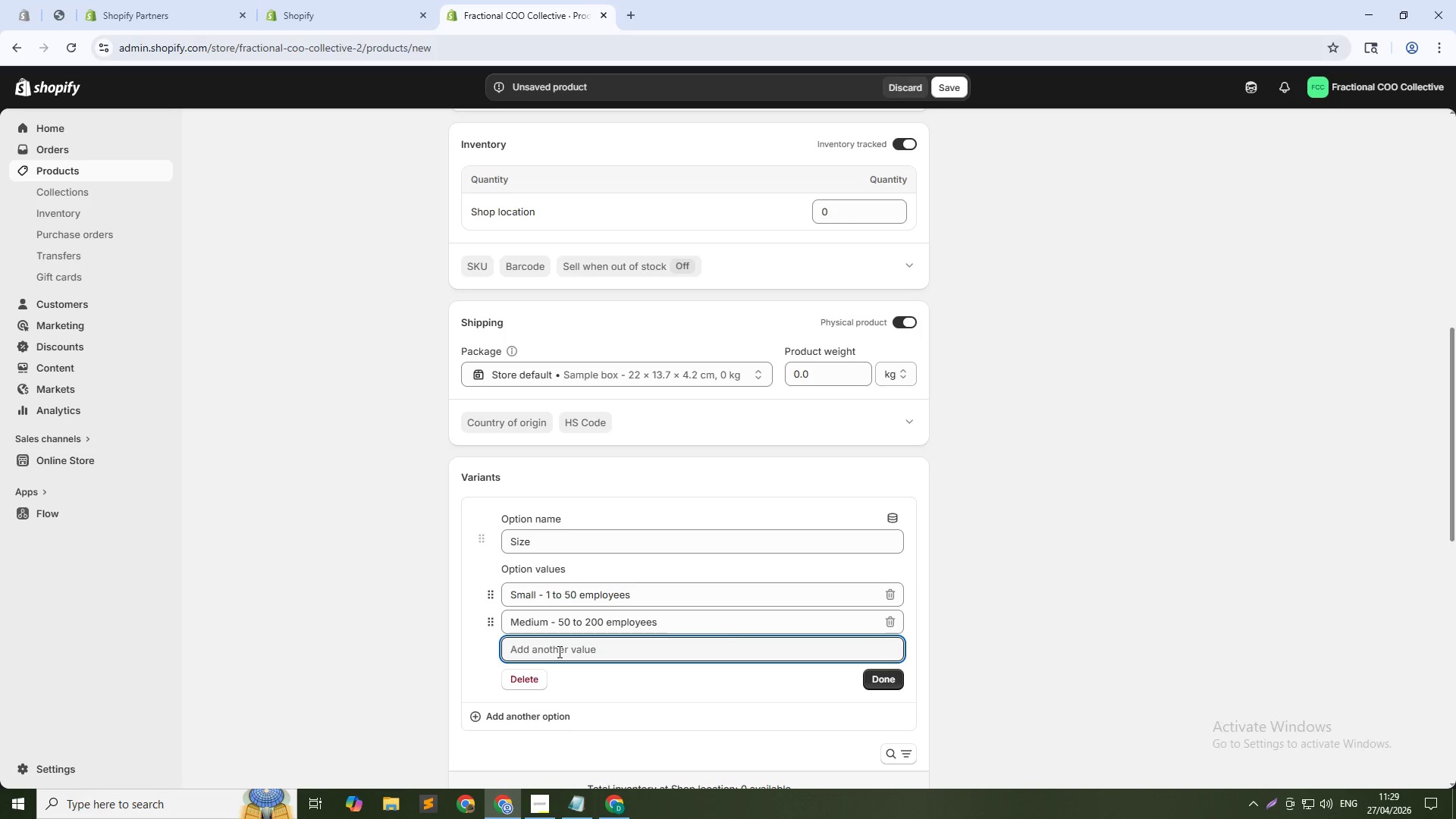 
type(Large - 200 plus employees)
 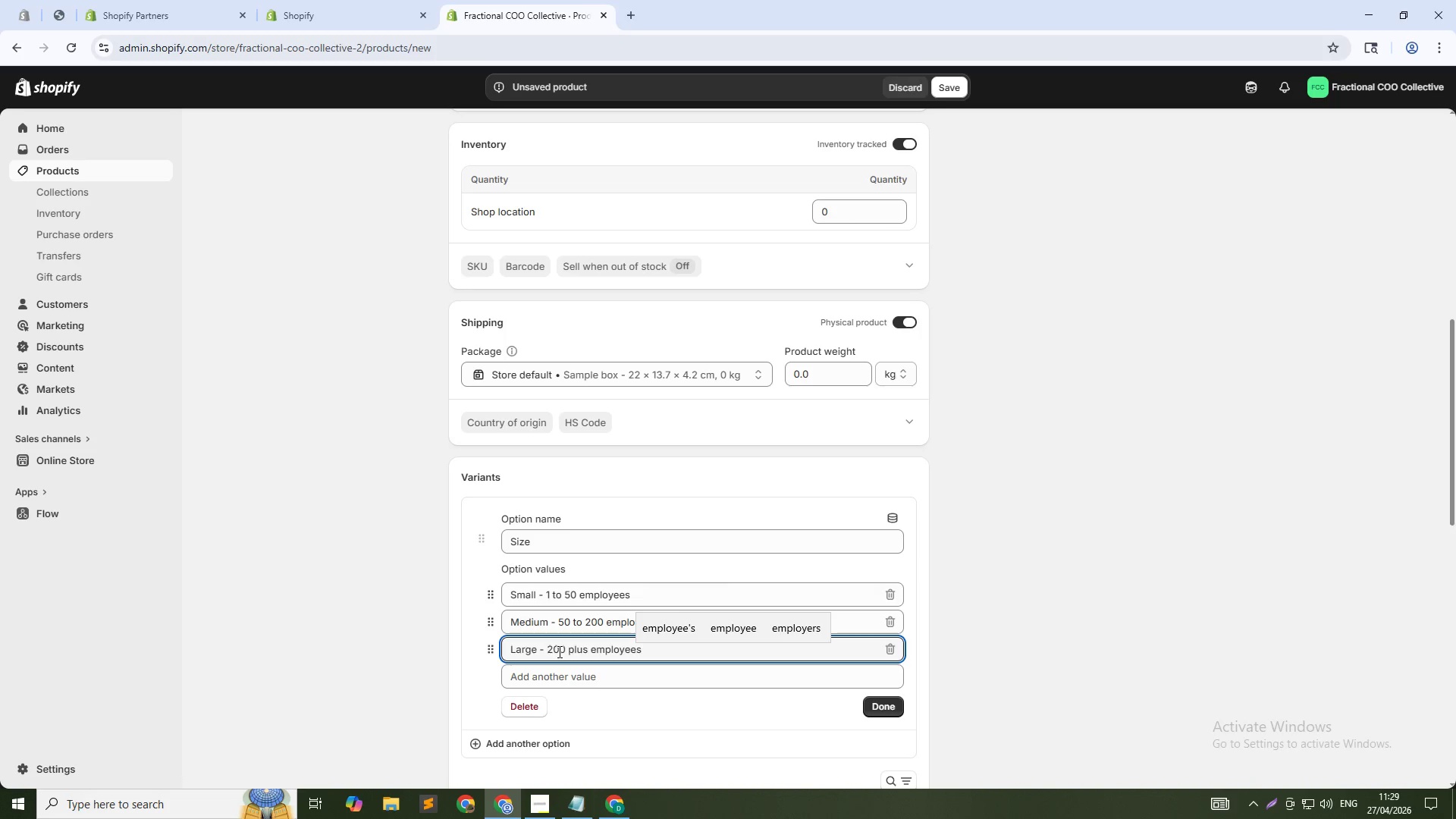 
scroll: coordinate [558, 651], scroll_direction: up, amount: 1.0
 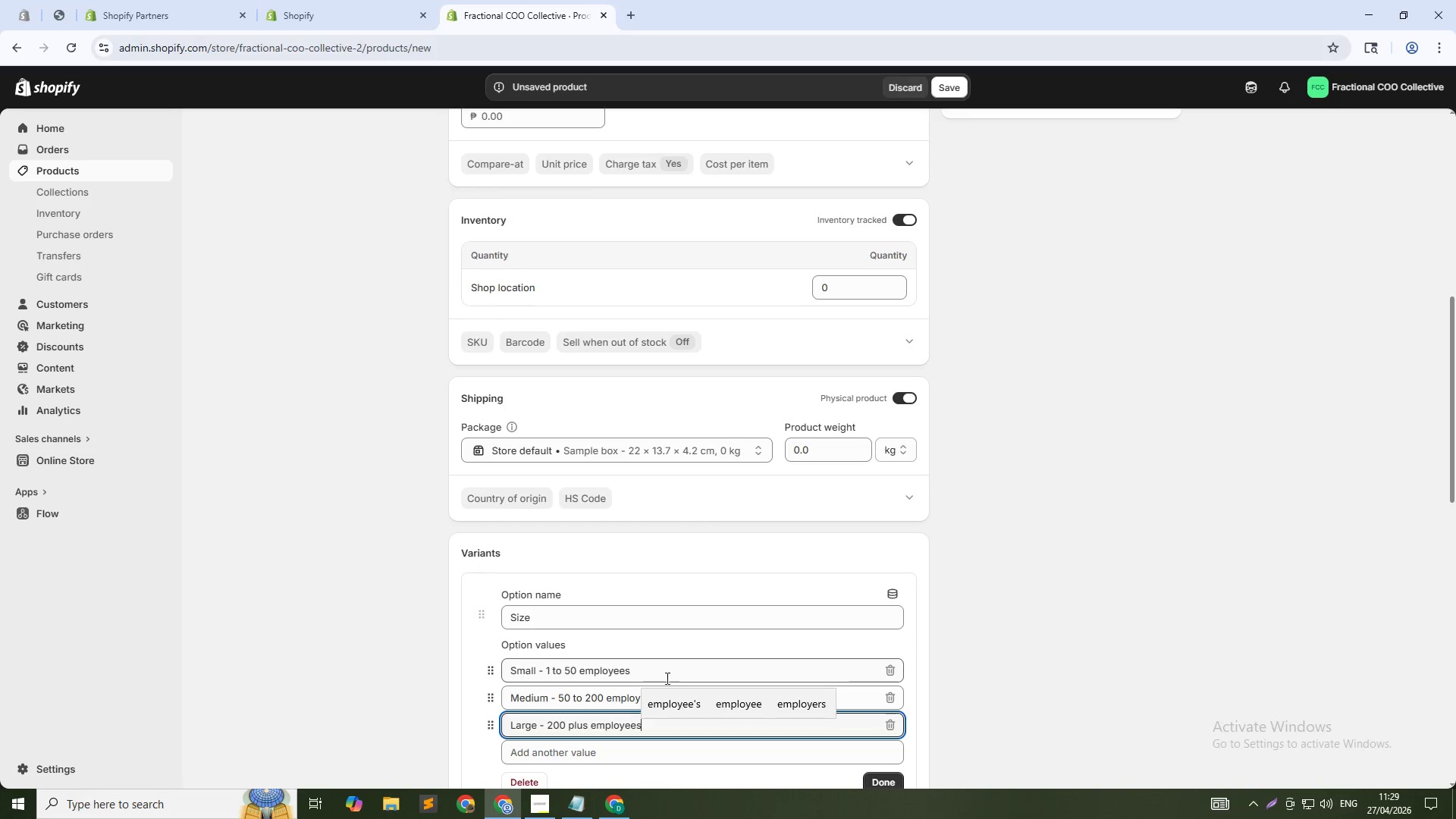 
scroll: coordinate [668, 678], scroll_direction: down, amount: 1.0
 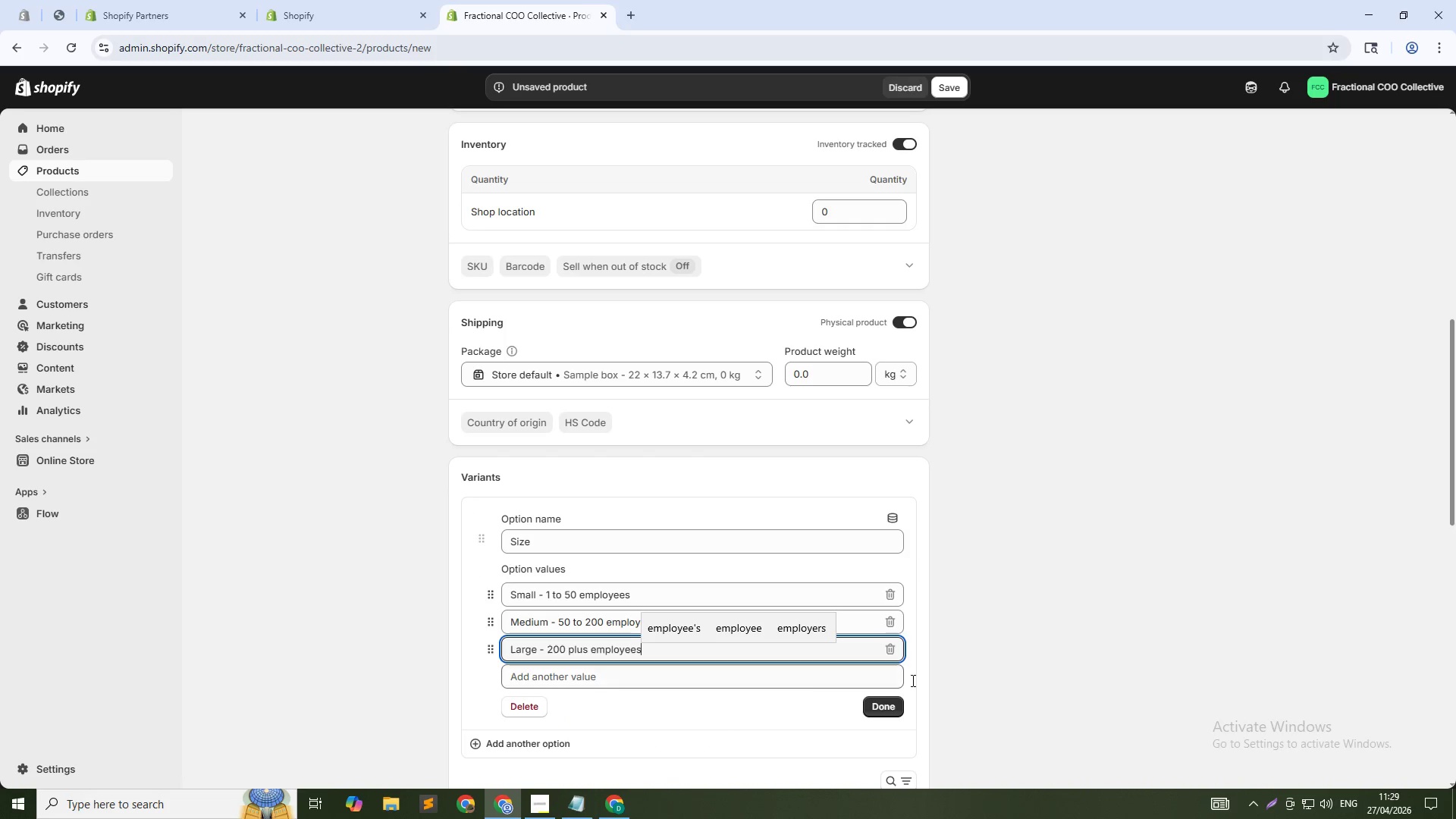 
left_click([994, 664])
 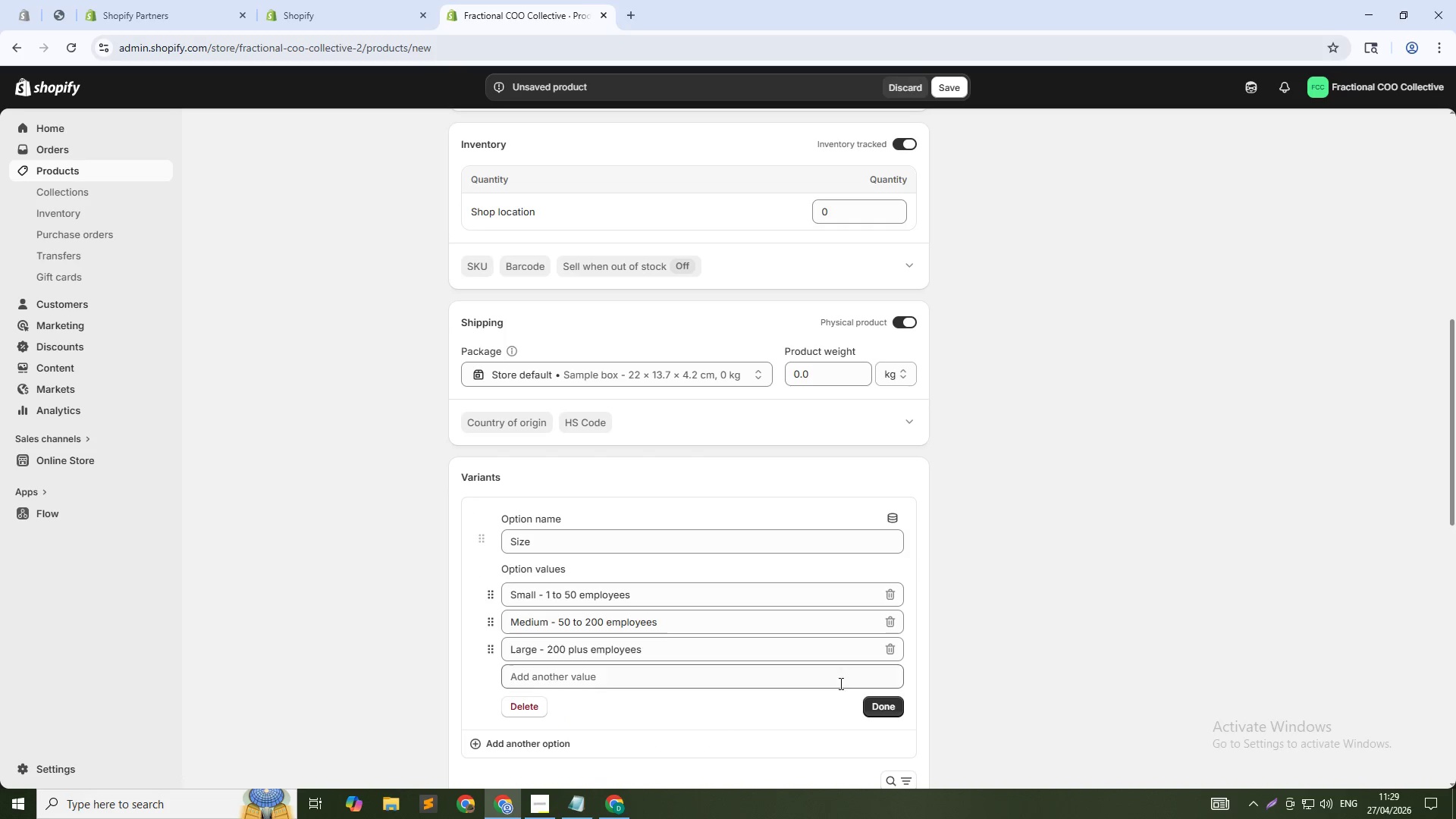 
scroll: coordinate [780, 691], scroll_direction: down, amount: 3.0
 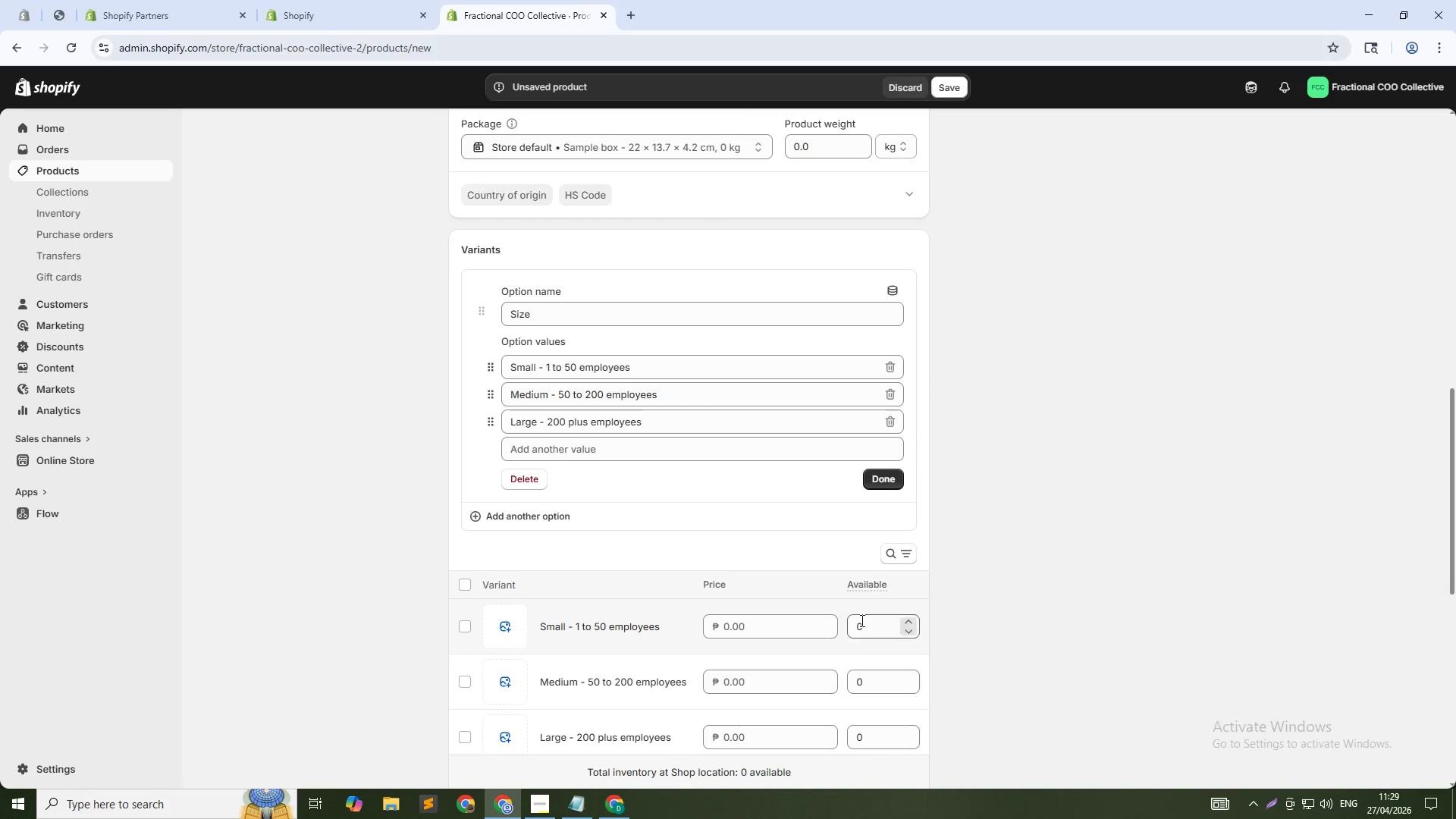 
double_click([861, 620])
 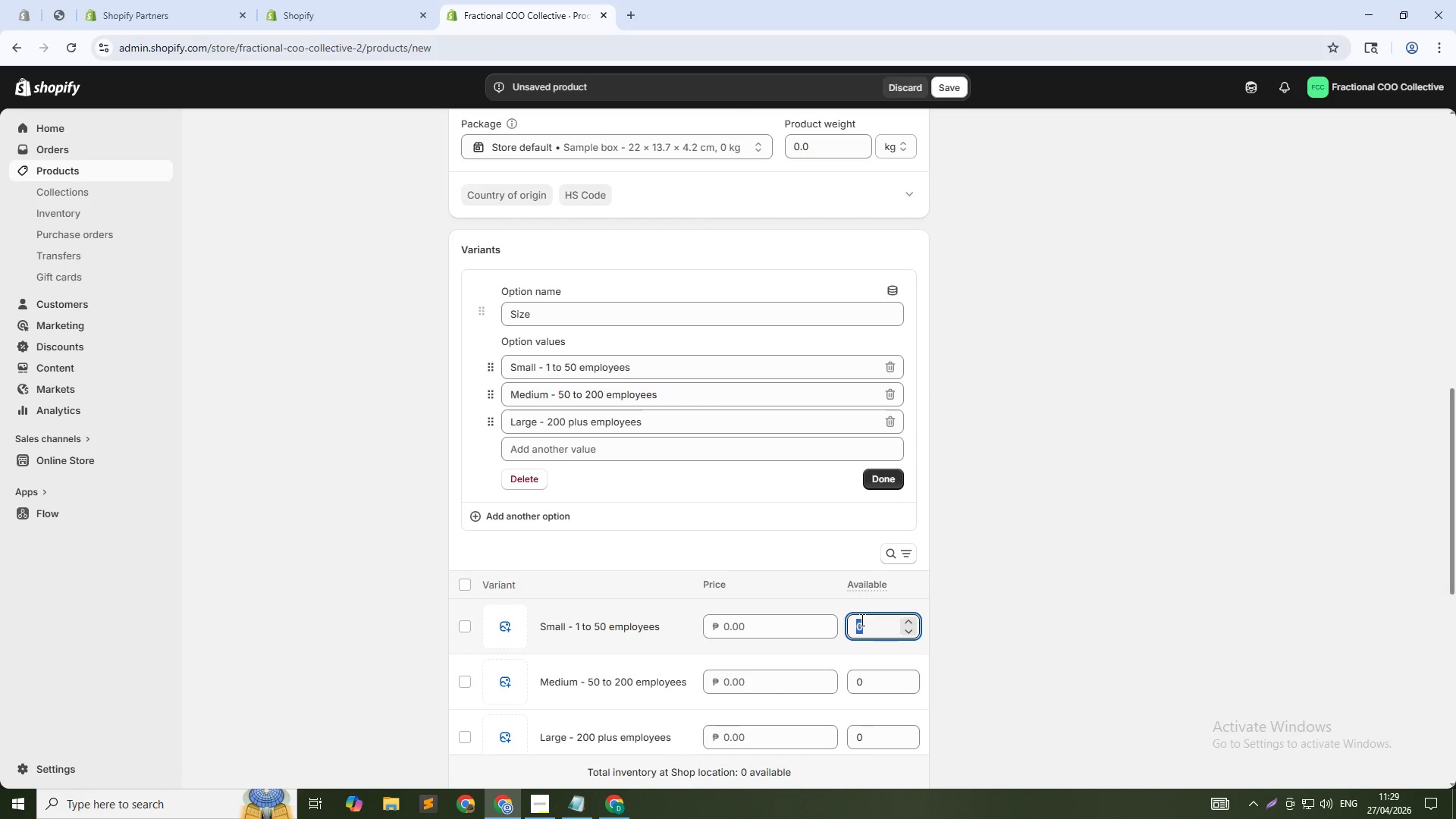 
key(Numpad1)
 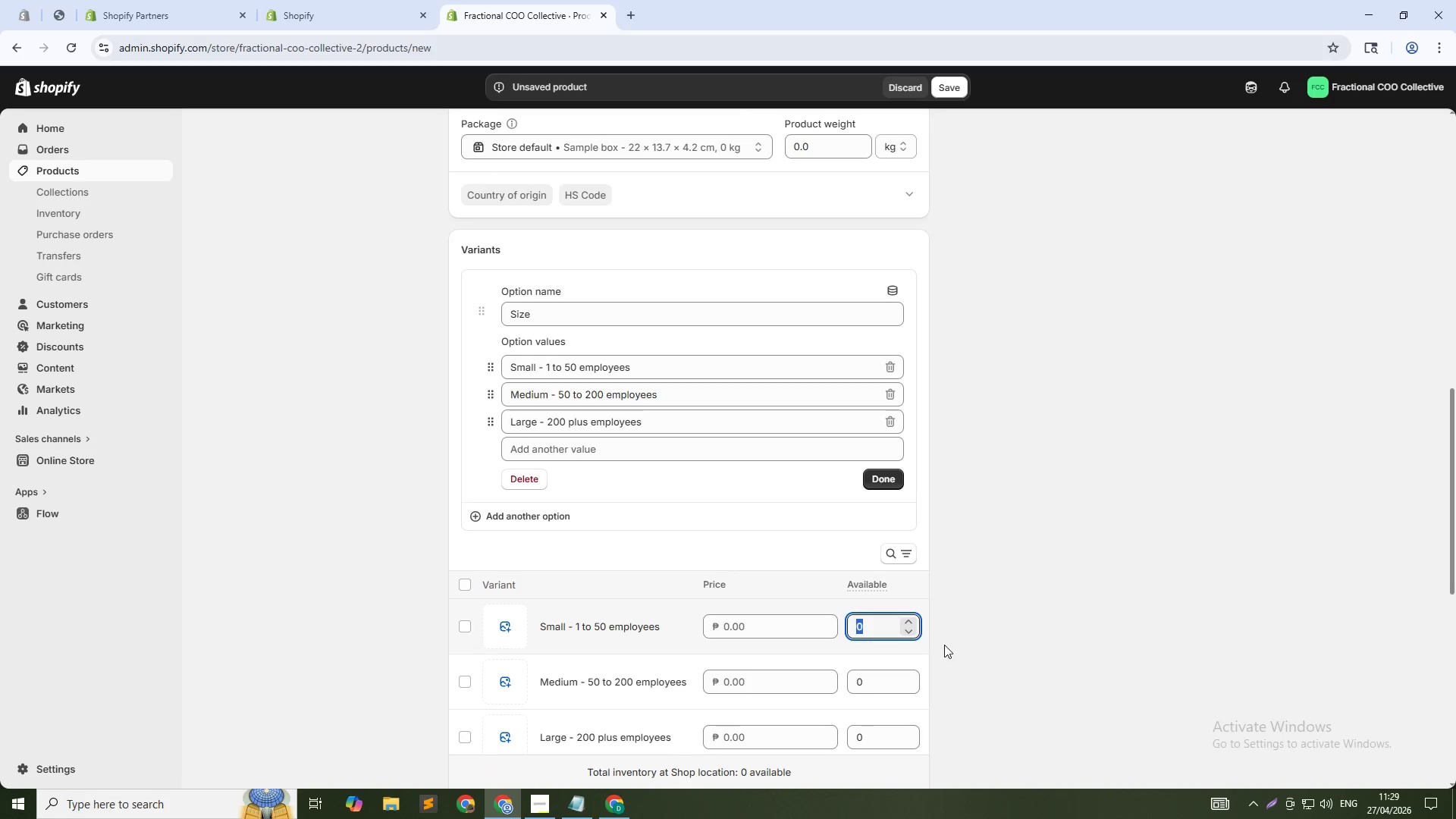 
key(Numpad0)
 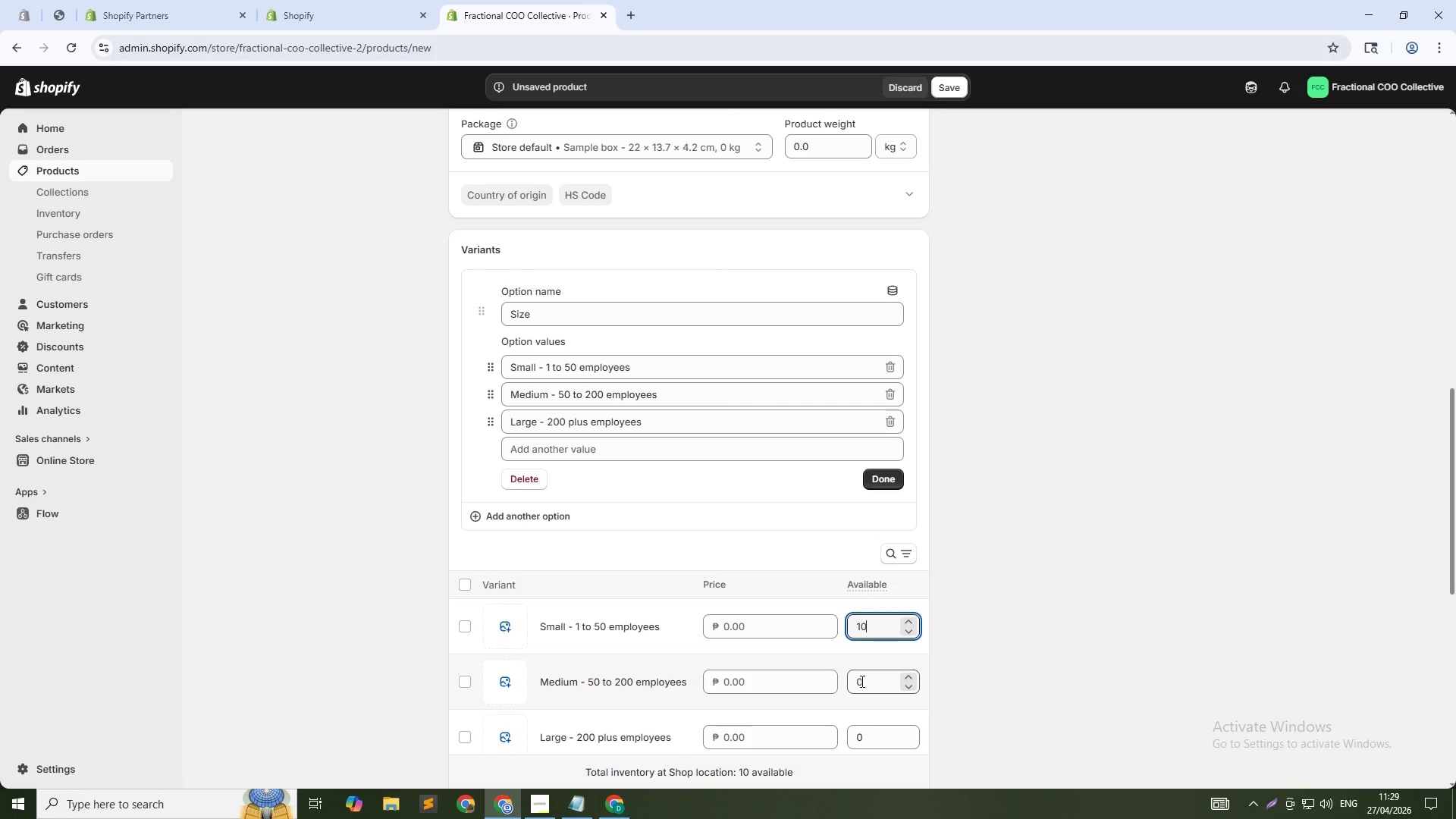 
double_click([861, 681])
 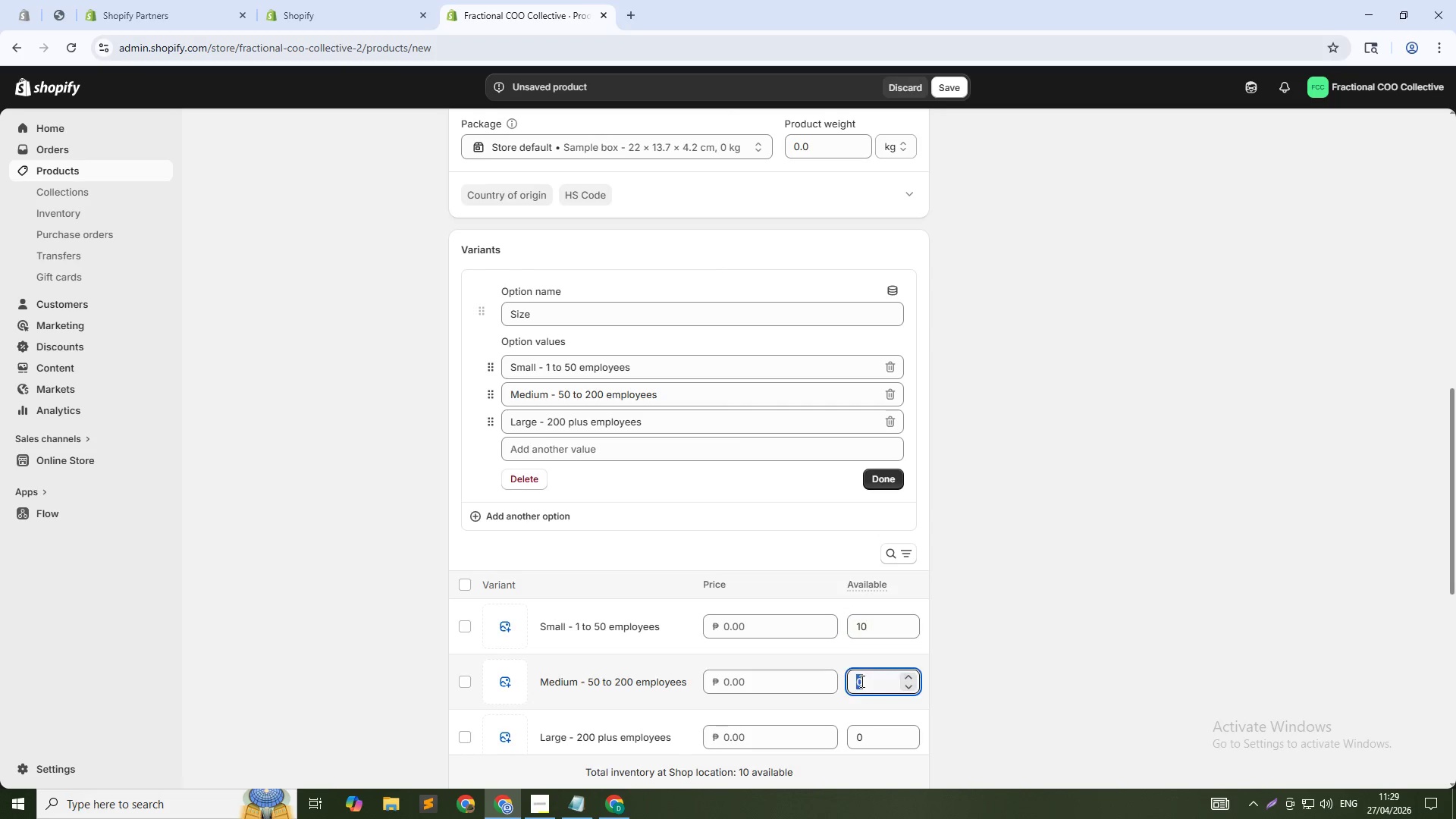 
key(Numpad1)